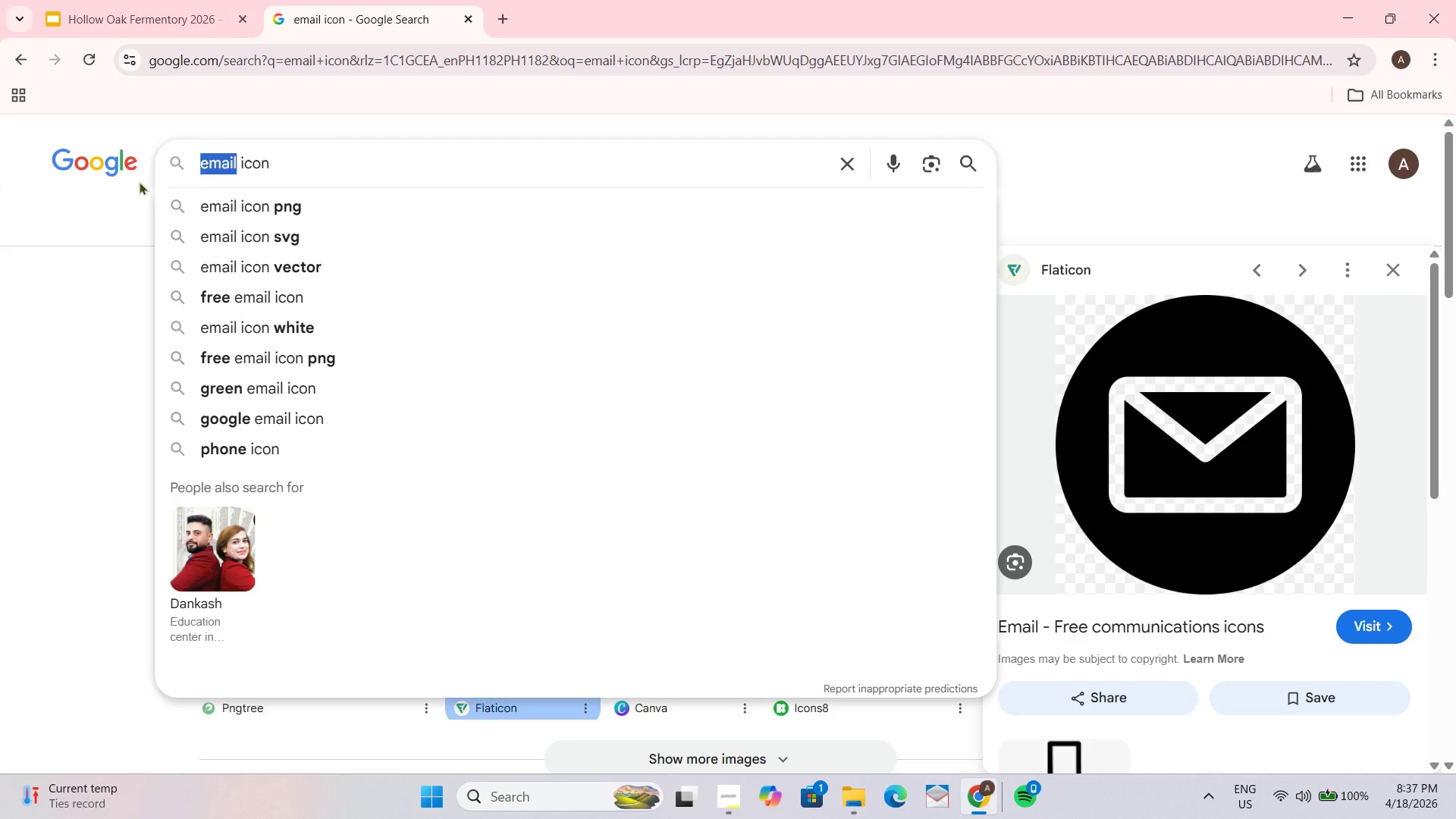 
type(phone)
 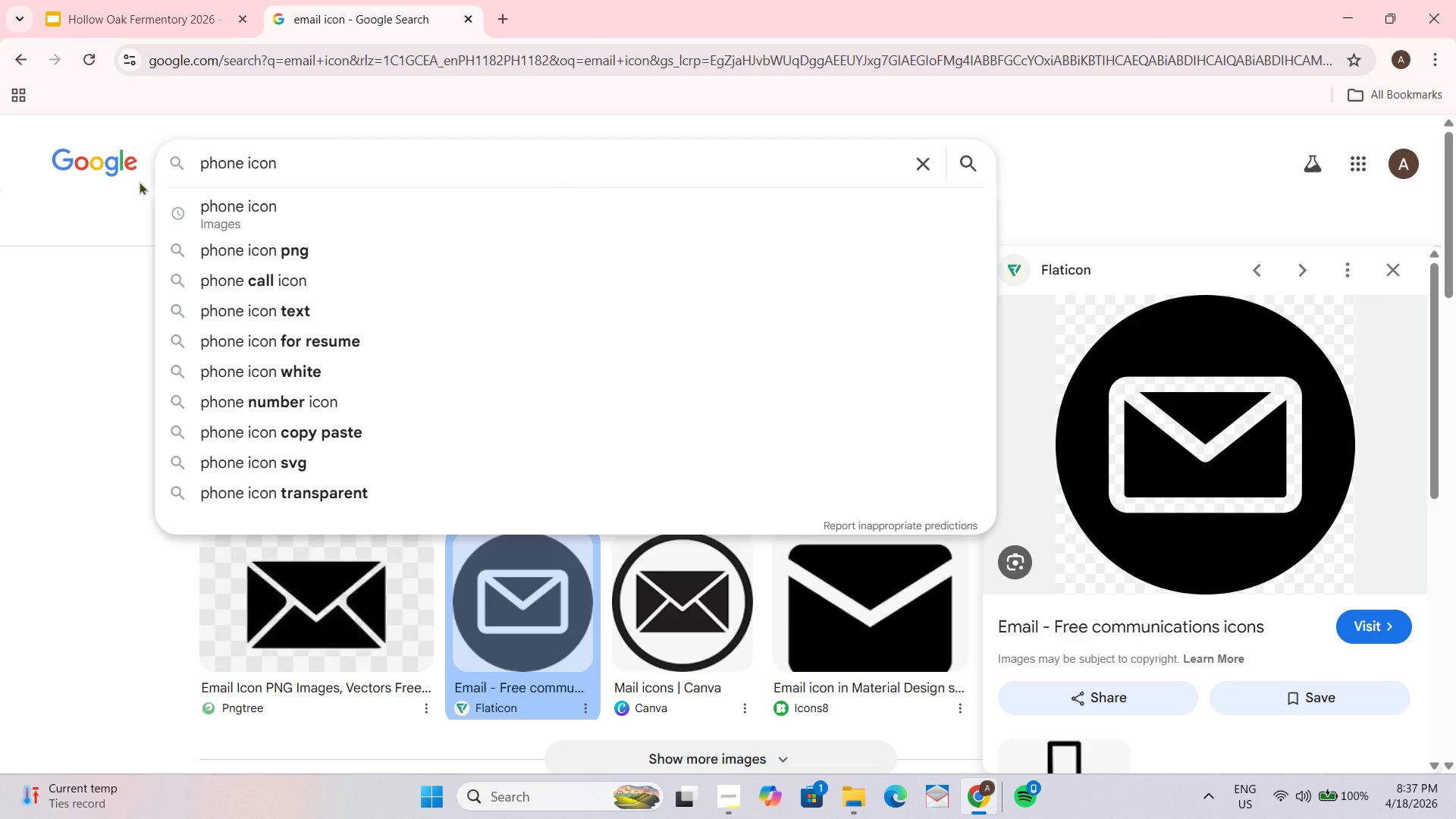 
key(Enter)
 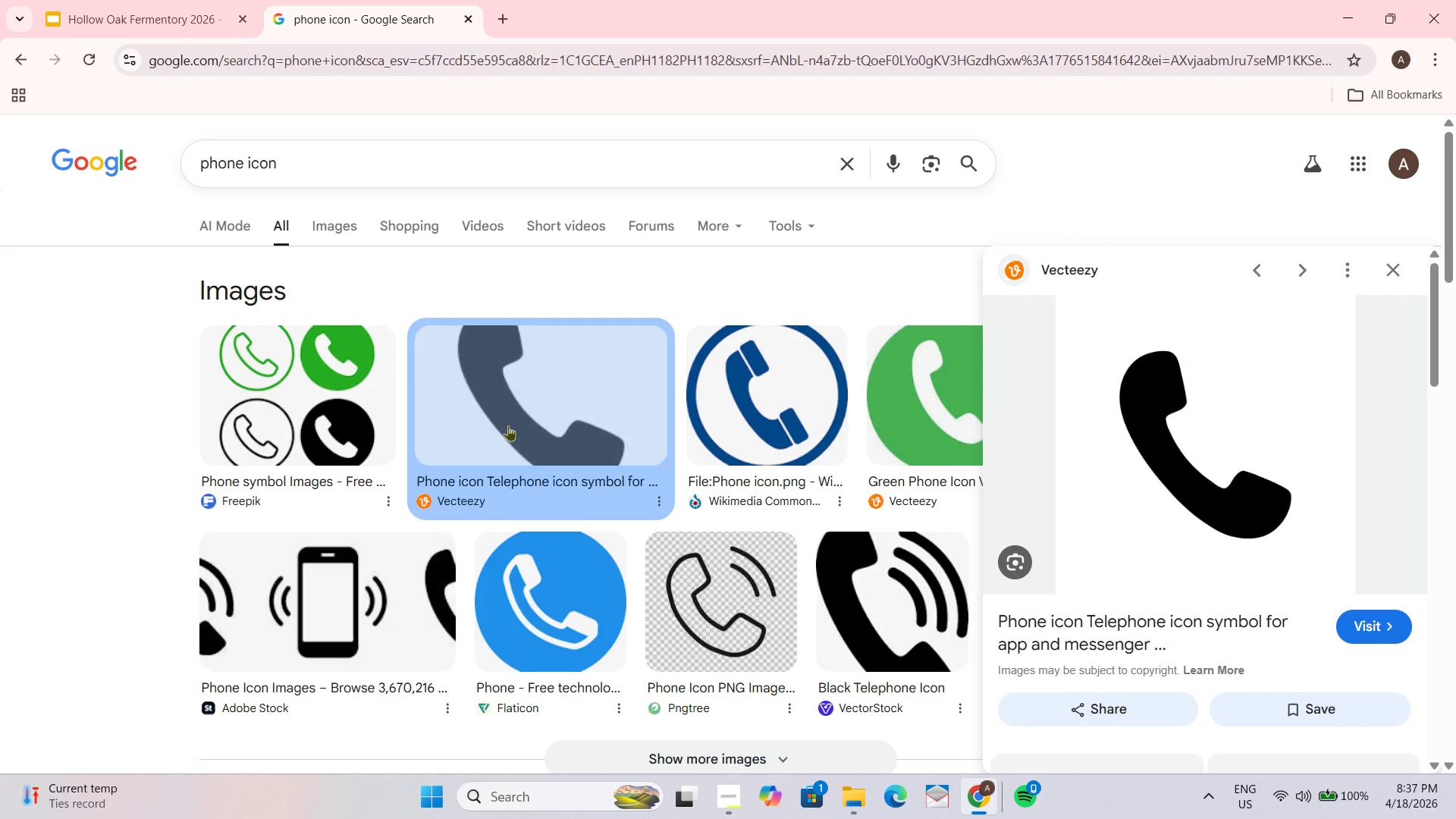 
left_click([896, 591])
 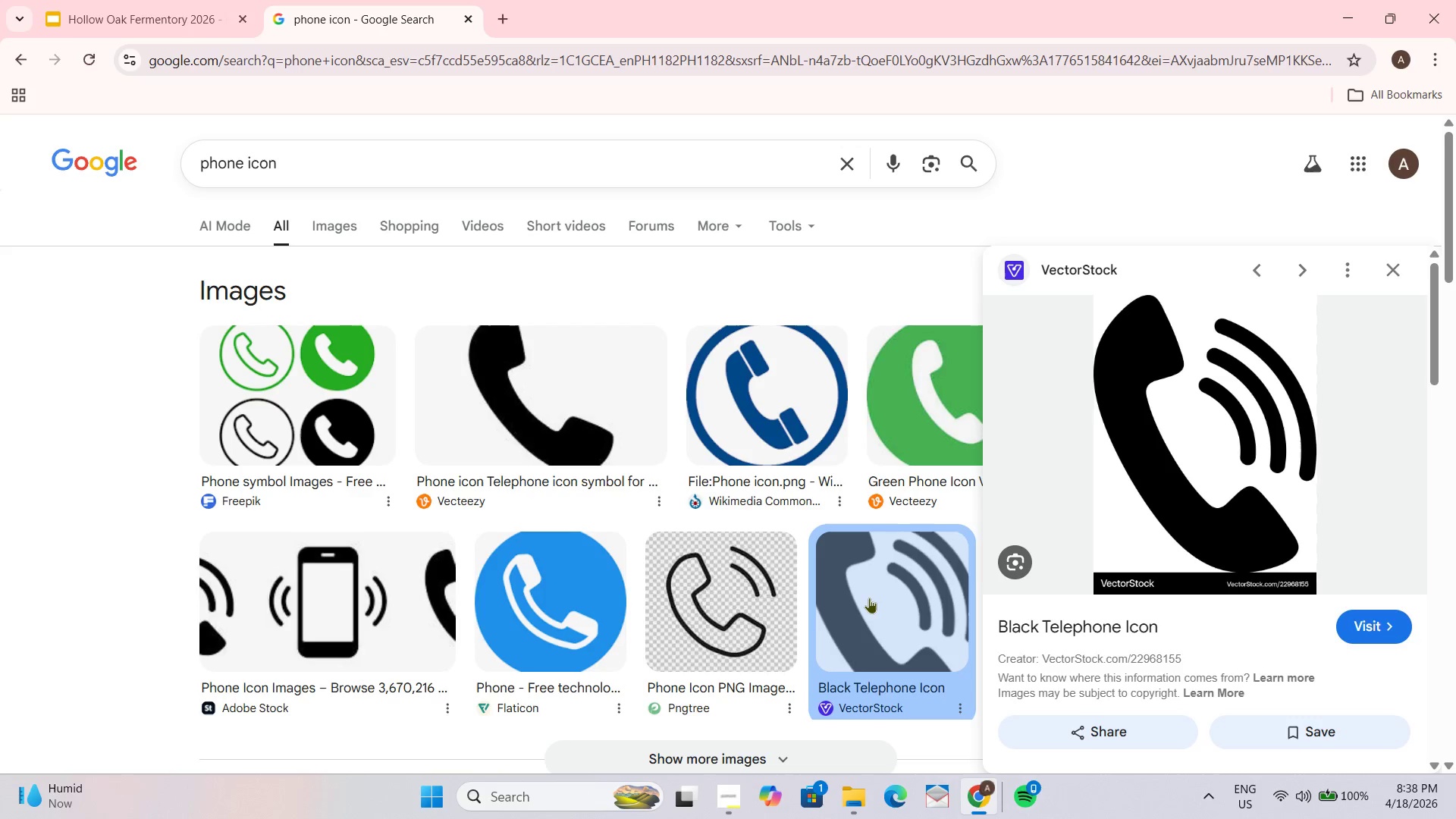 
scroll: coordinate [864, 595], scroll_direction: down, amount: 1.0
 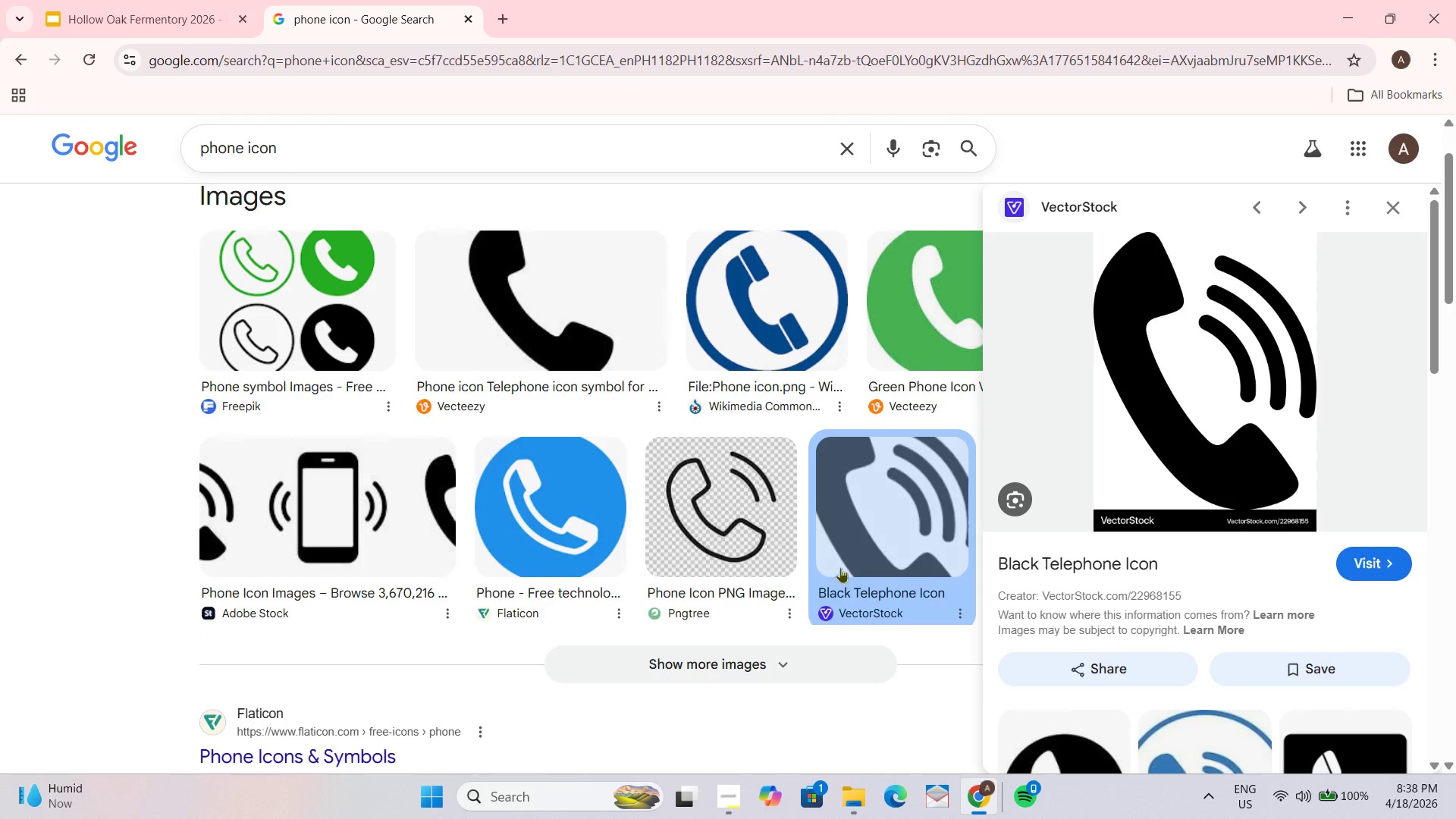 
scroll: coordinate [836, 538], scroll_direction: up, amount: 1.0
 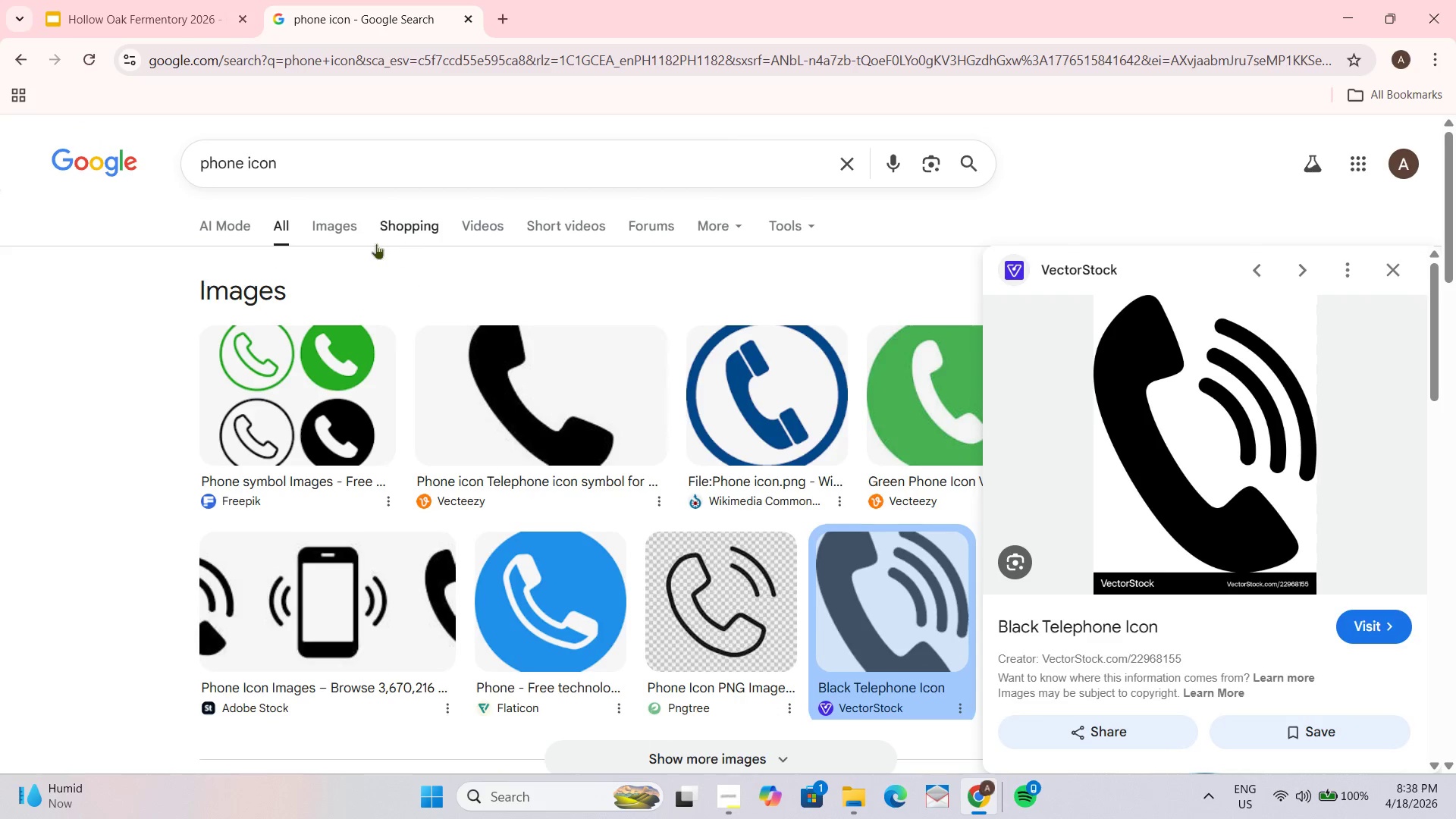 
left_click([340, 230])
 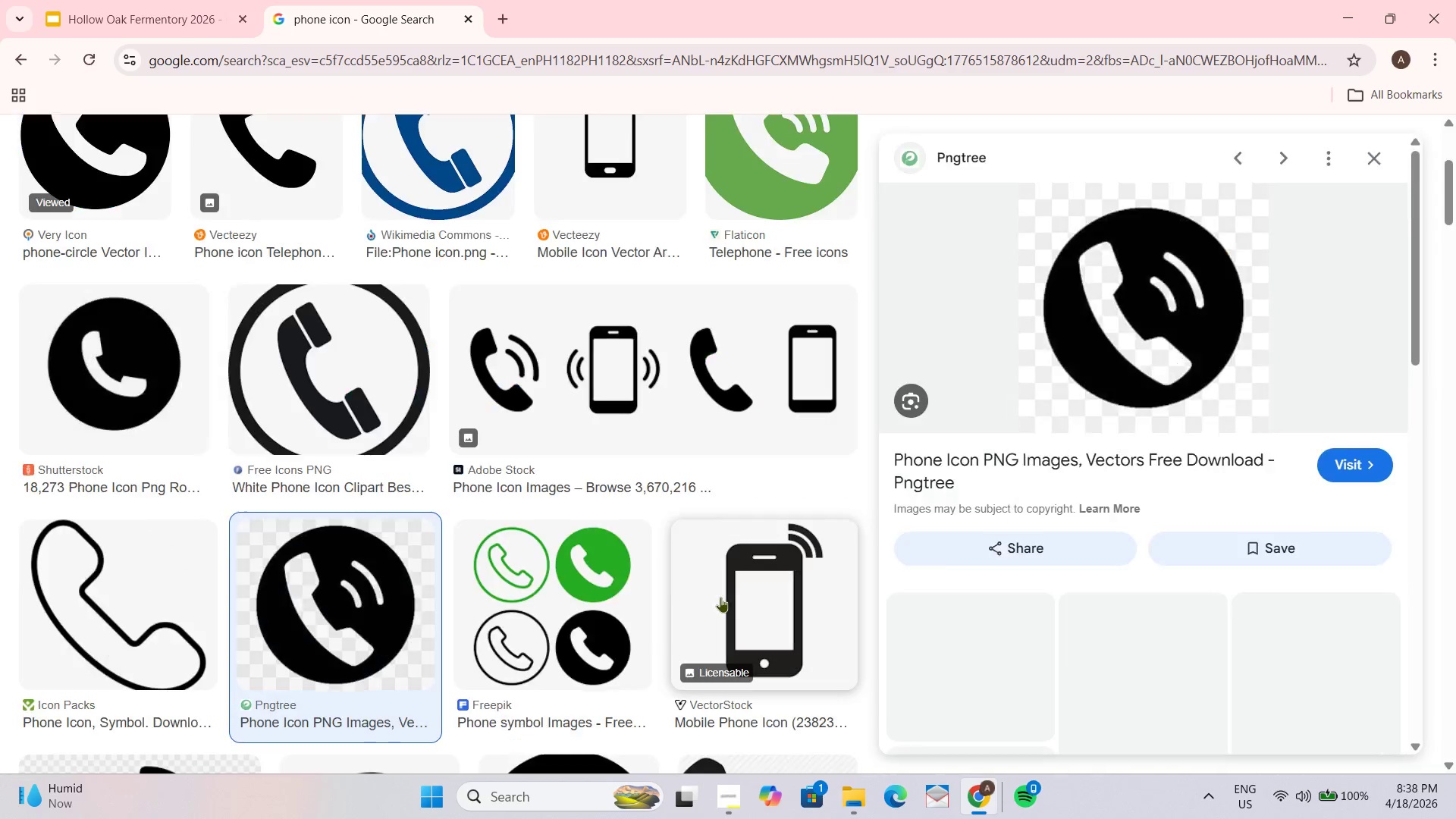 
scroll: coordinate [366, 495], scroll_direction: up, amount: 3.0
 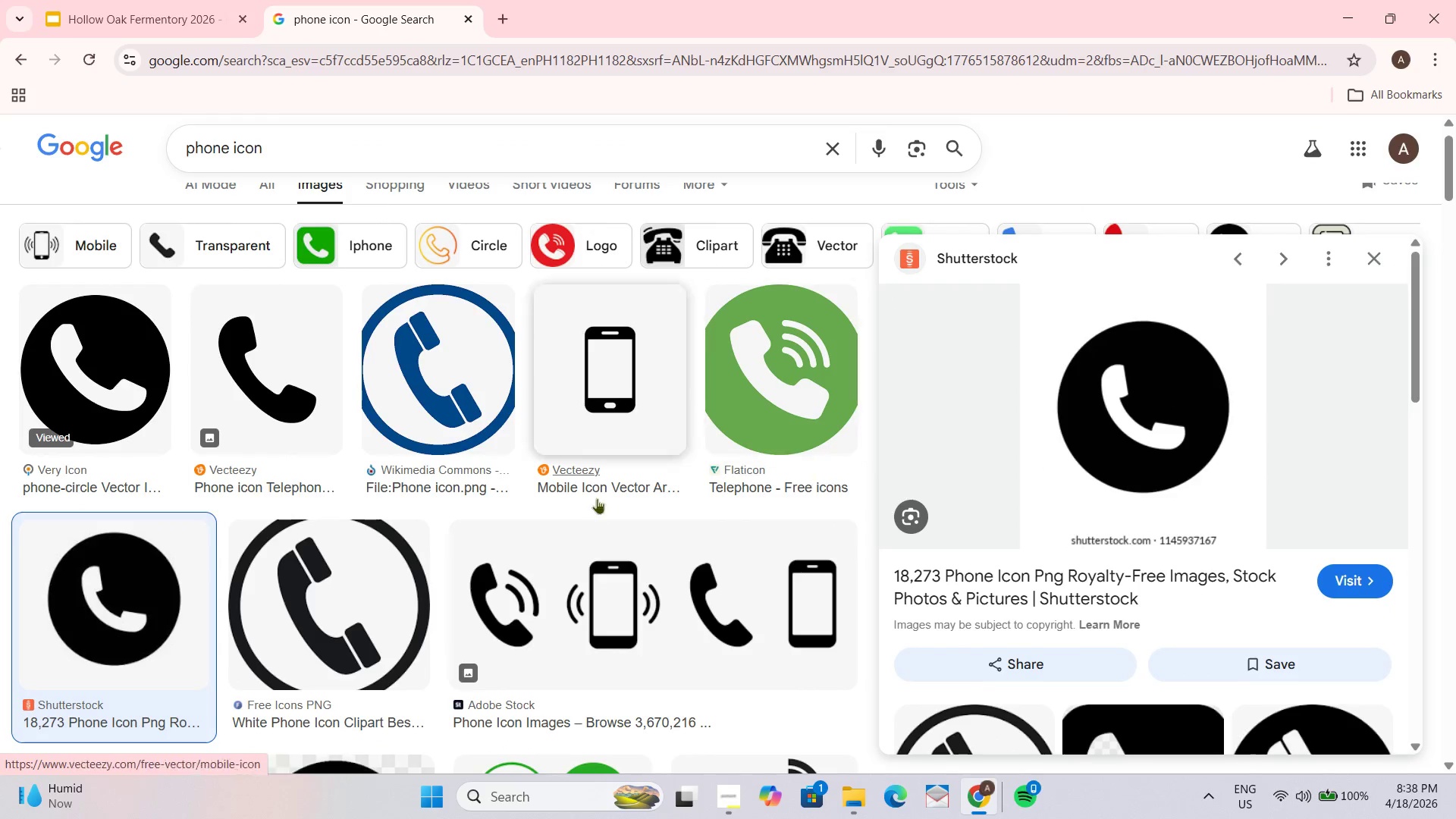 
left_click([114, 384])
 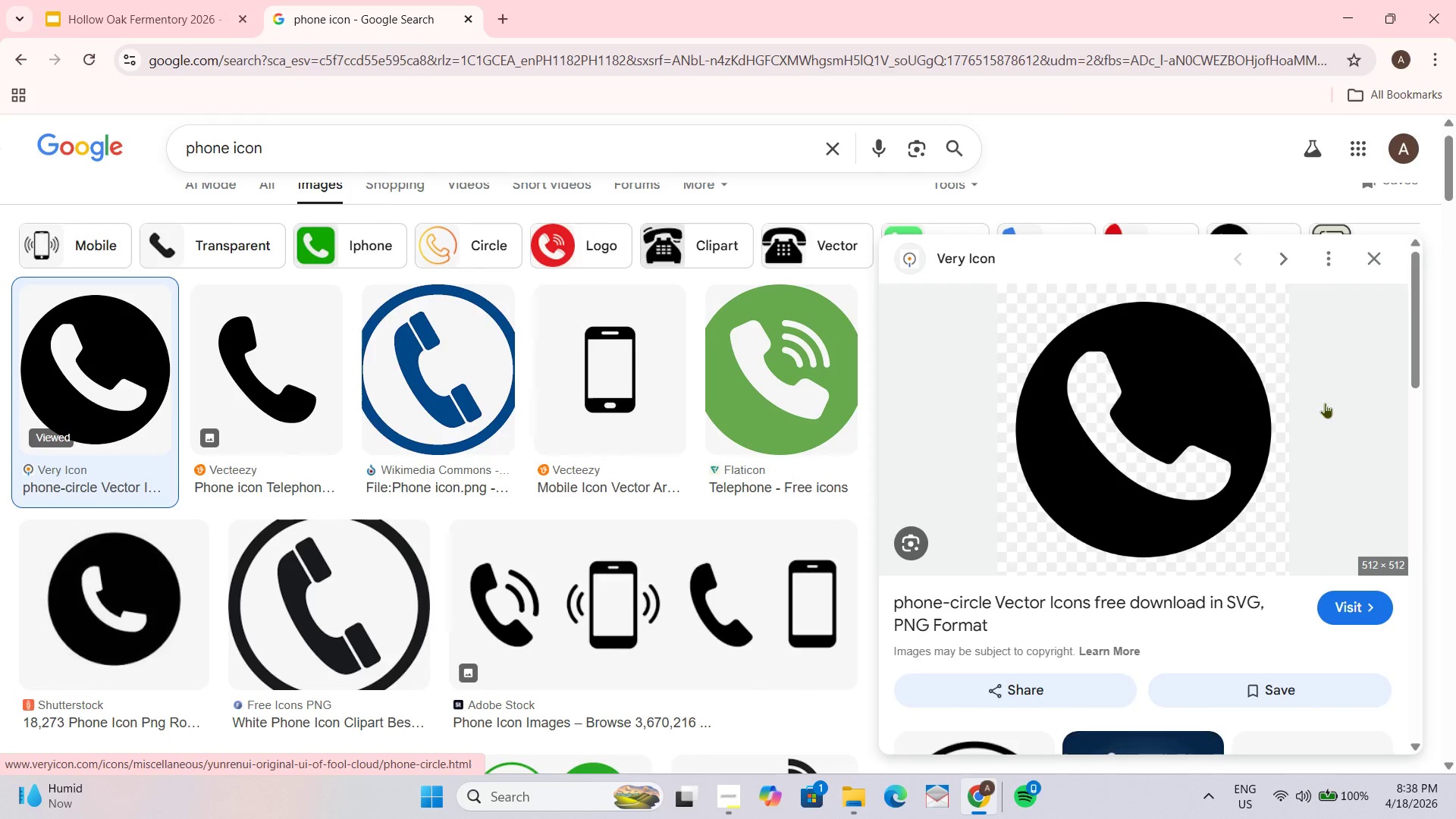 
right_click([1149, 418])
 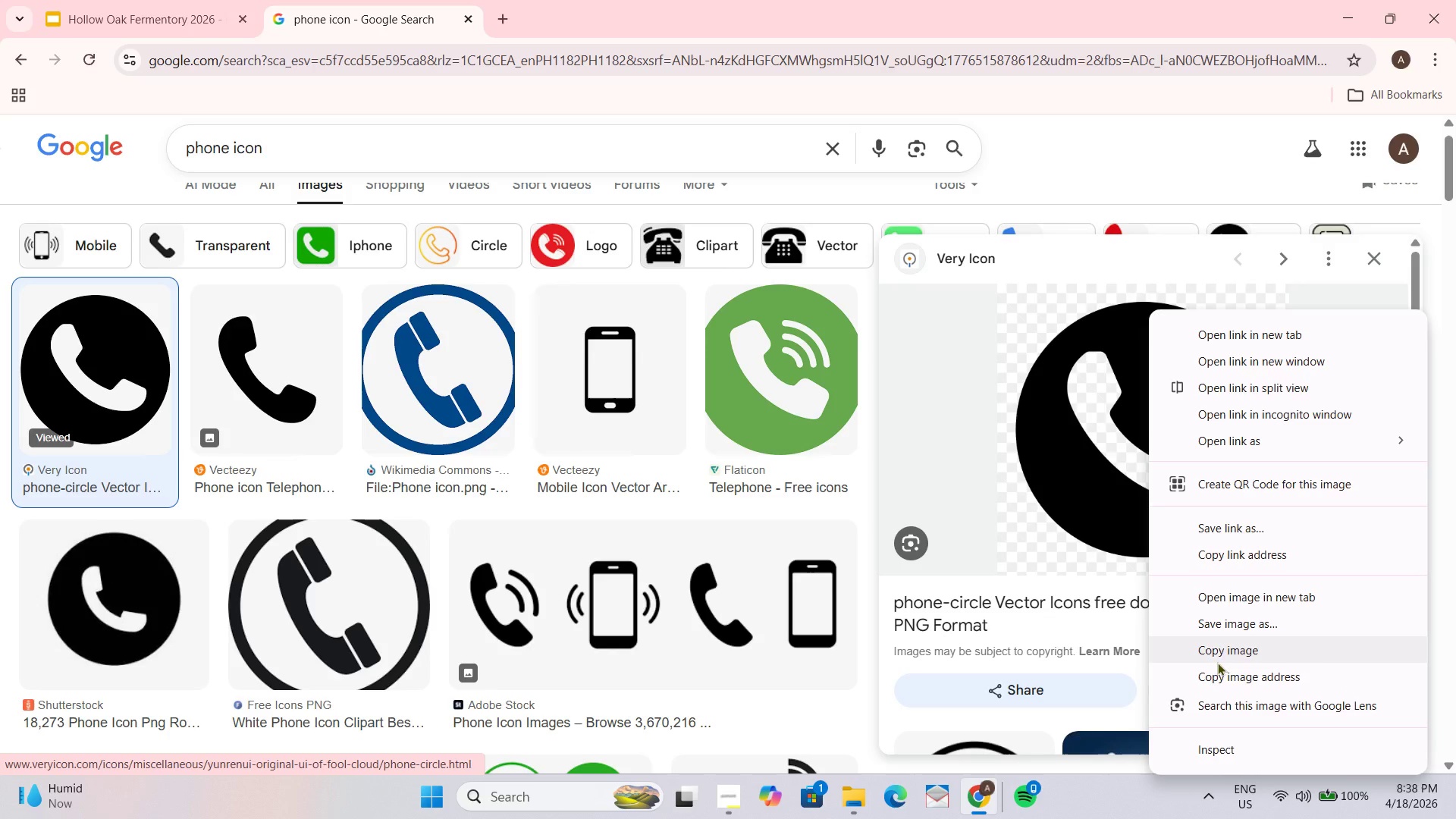 
left_click([1232, 645])
 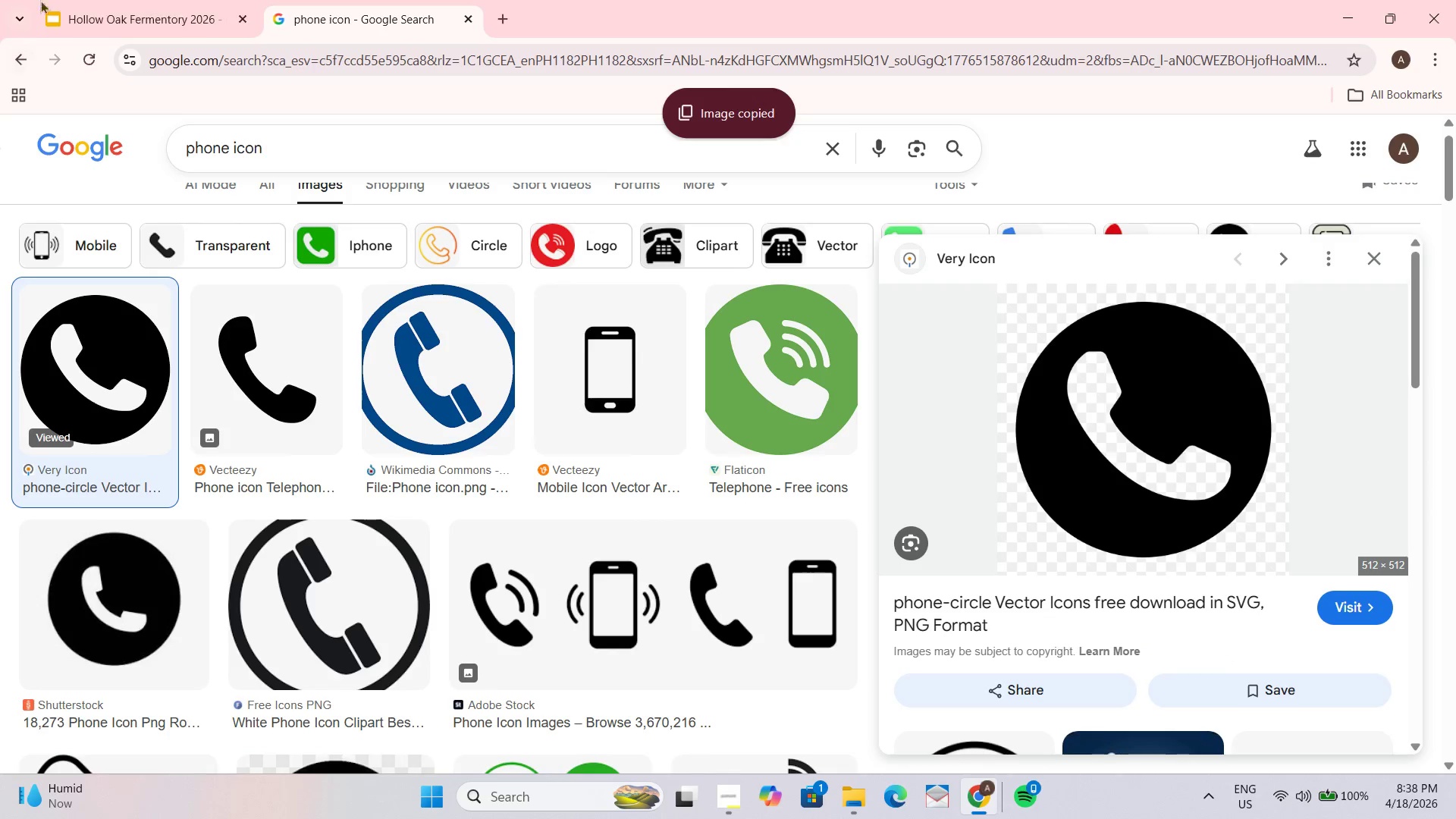 
left_click([96, 14])
 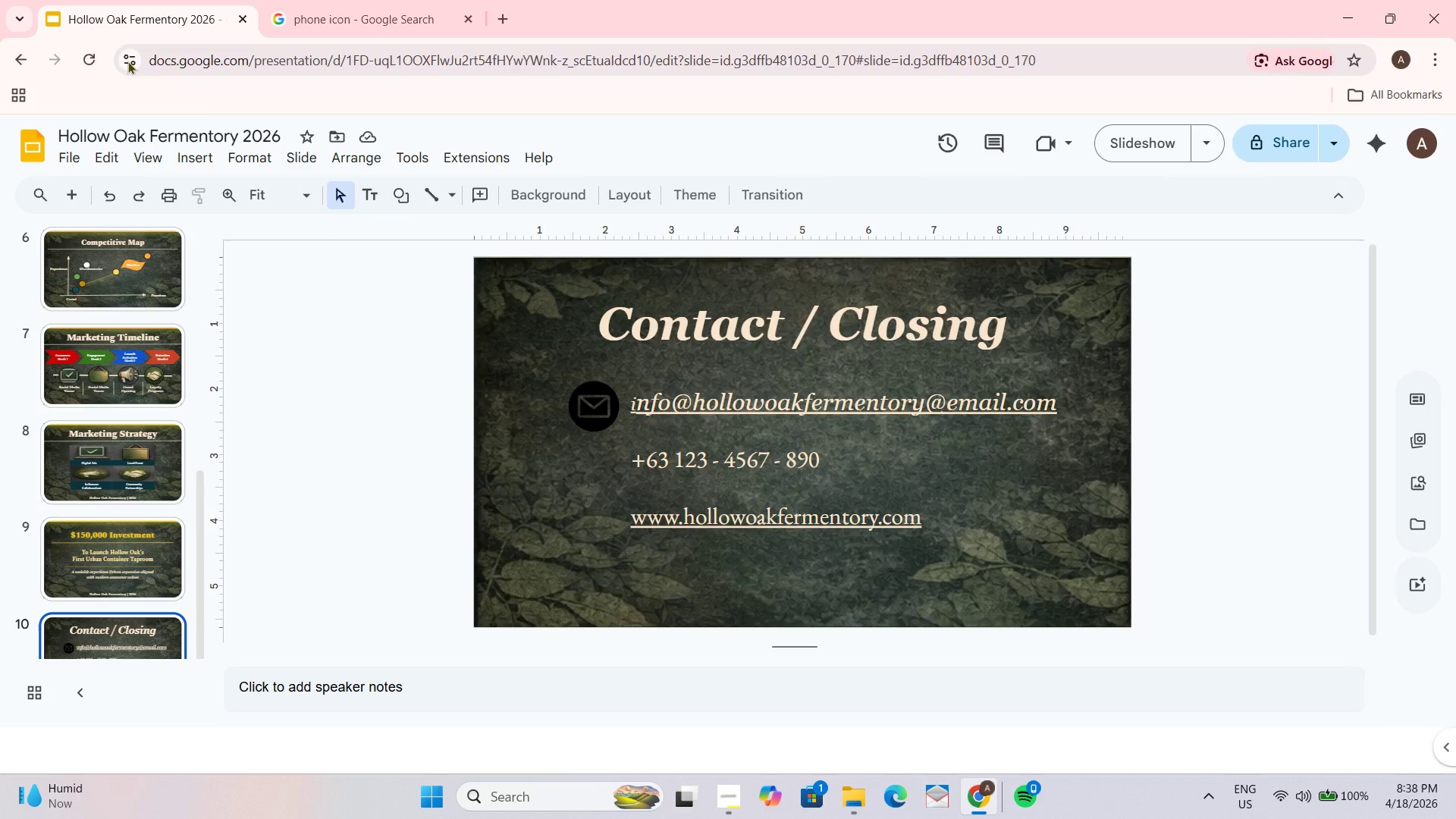 
key(Control+V)